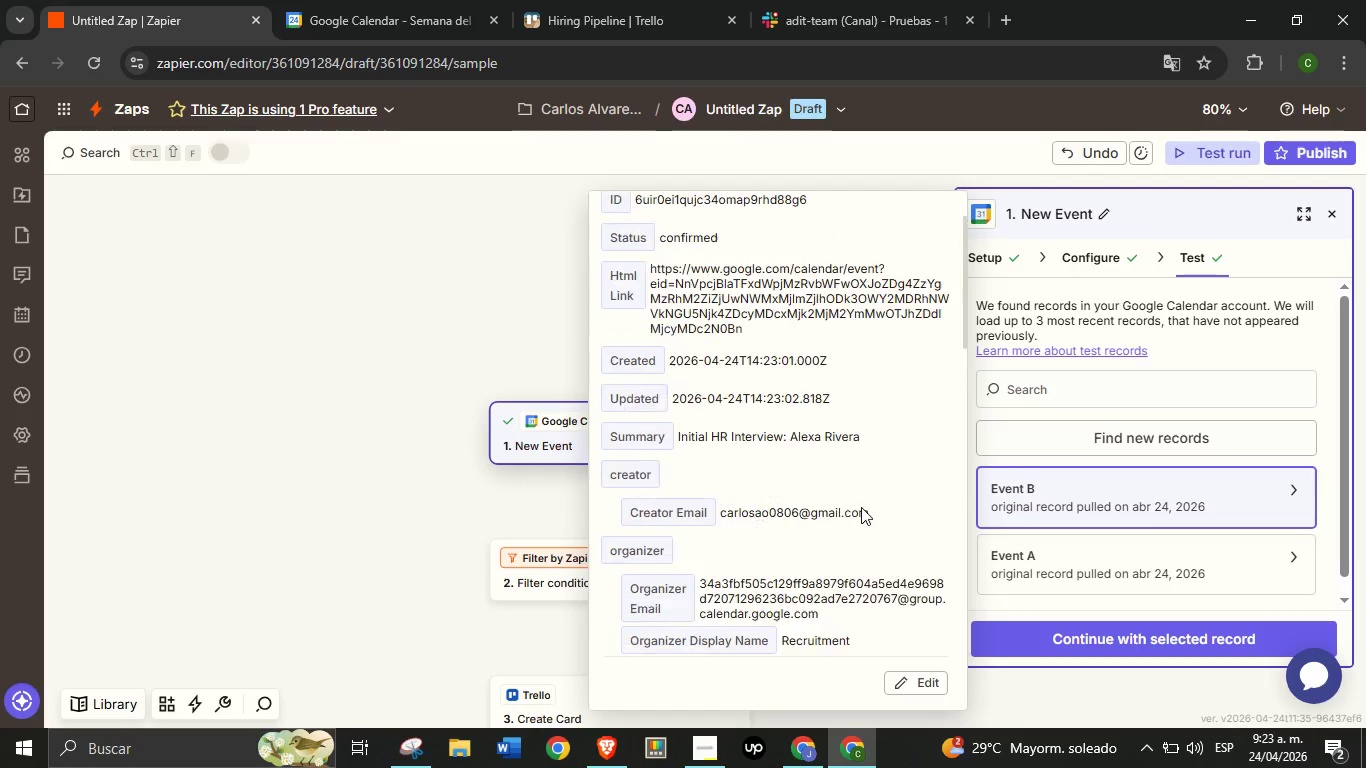 
scroll: coordinate [861, 507], scroll_direction: up, amount: 2.0
 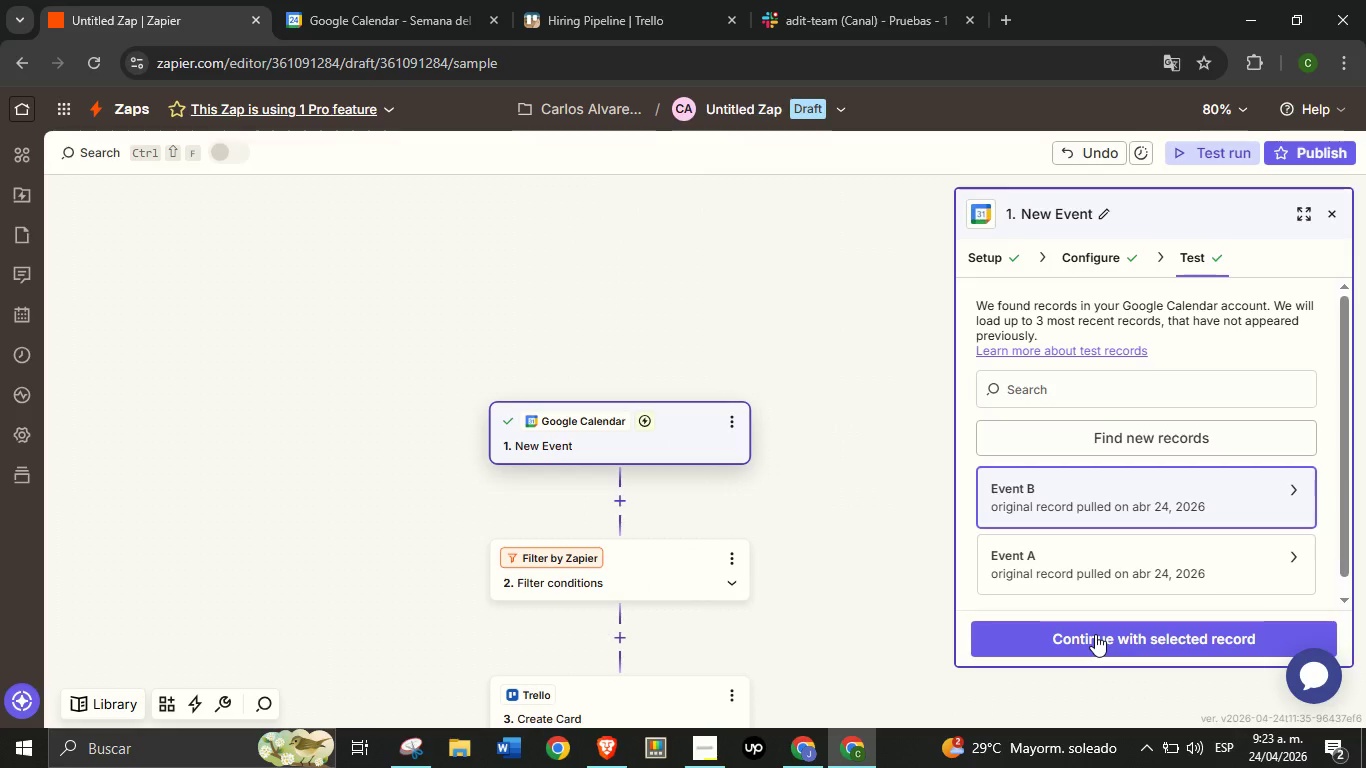 
left_click([1095, 634])
 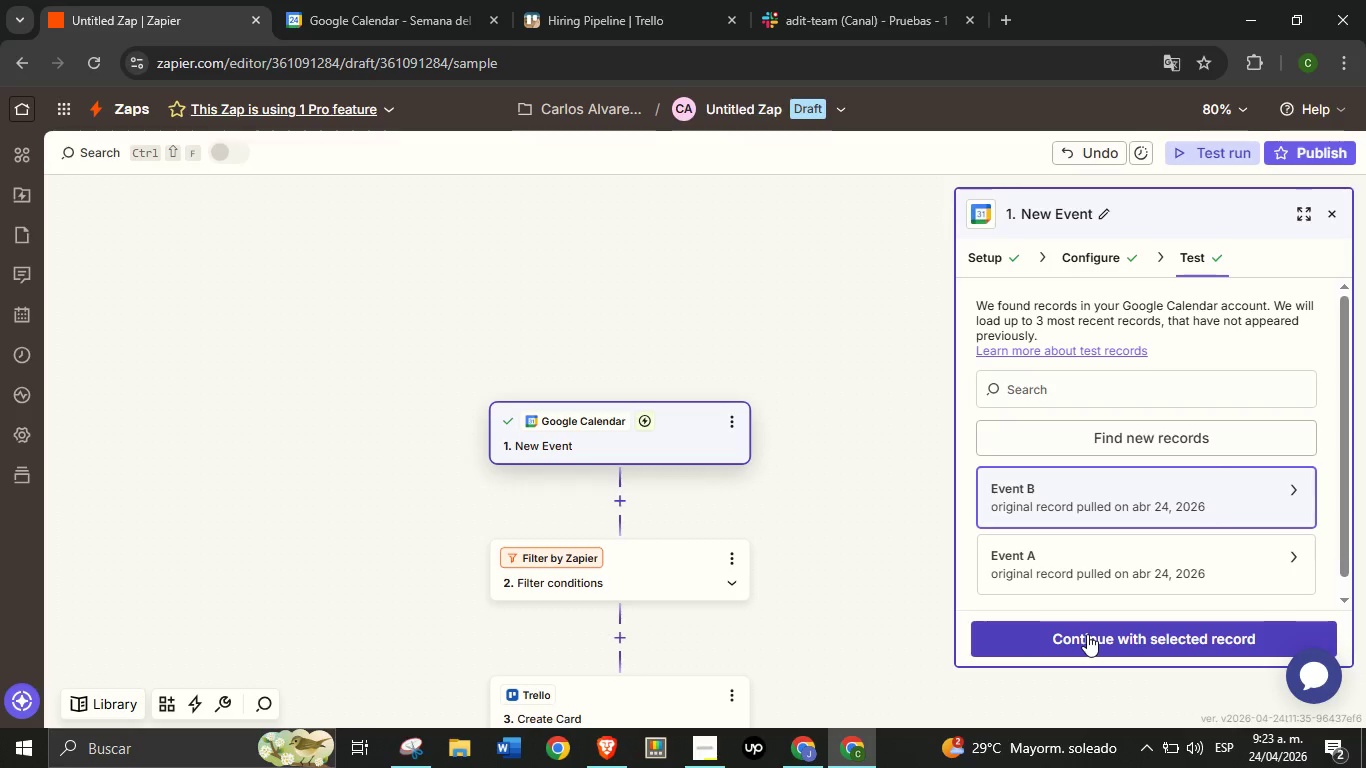 
left_click([1087, 634])
 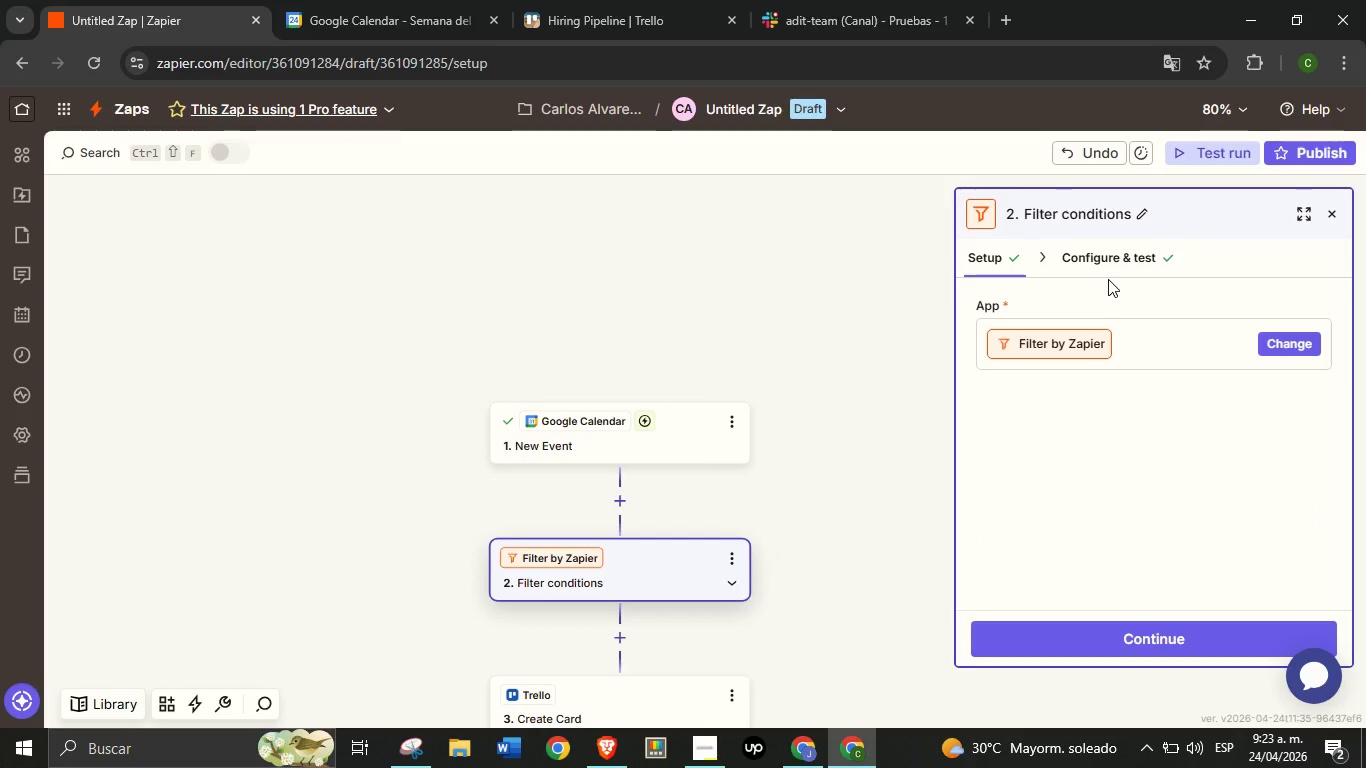 
mouse_move([1105, 289])
 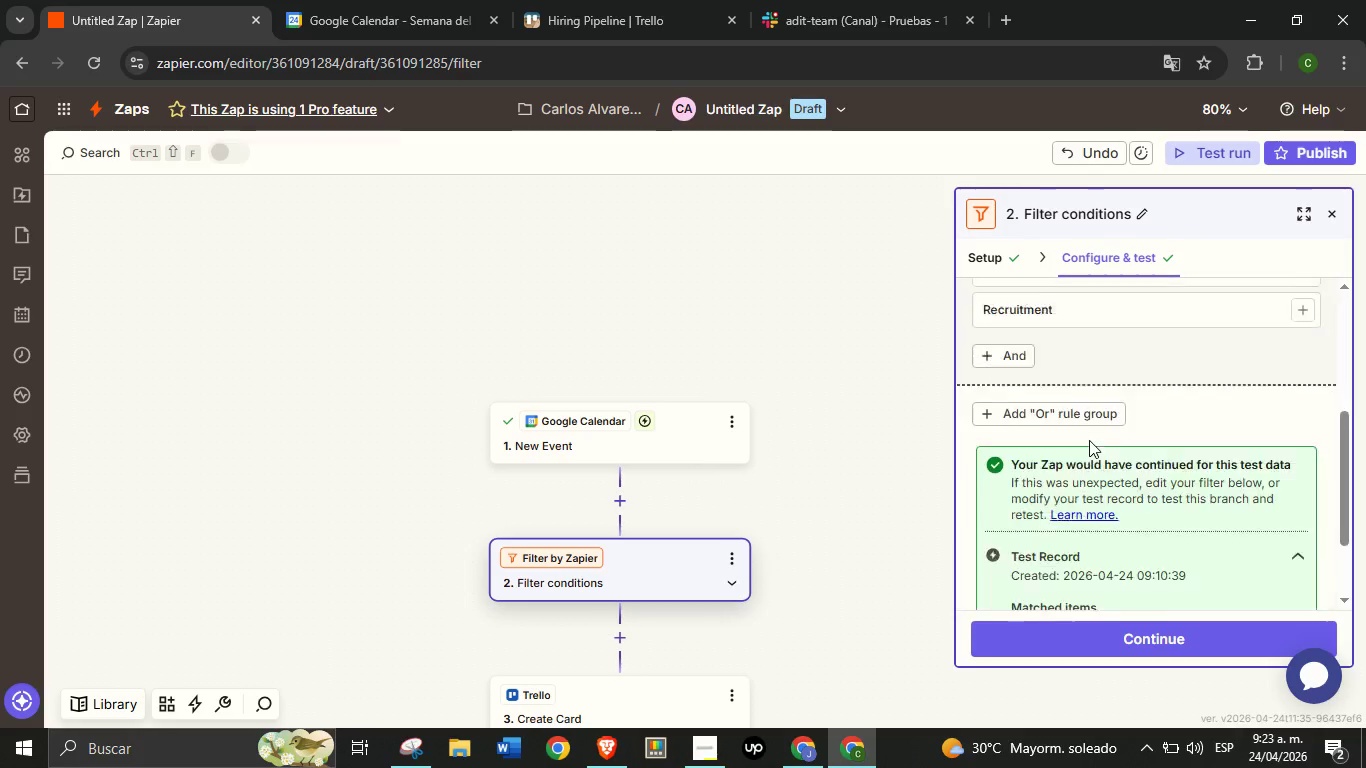 
scroll: coordinate [1057, 514], scroll_direction: down, amount: 9.0
 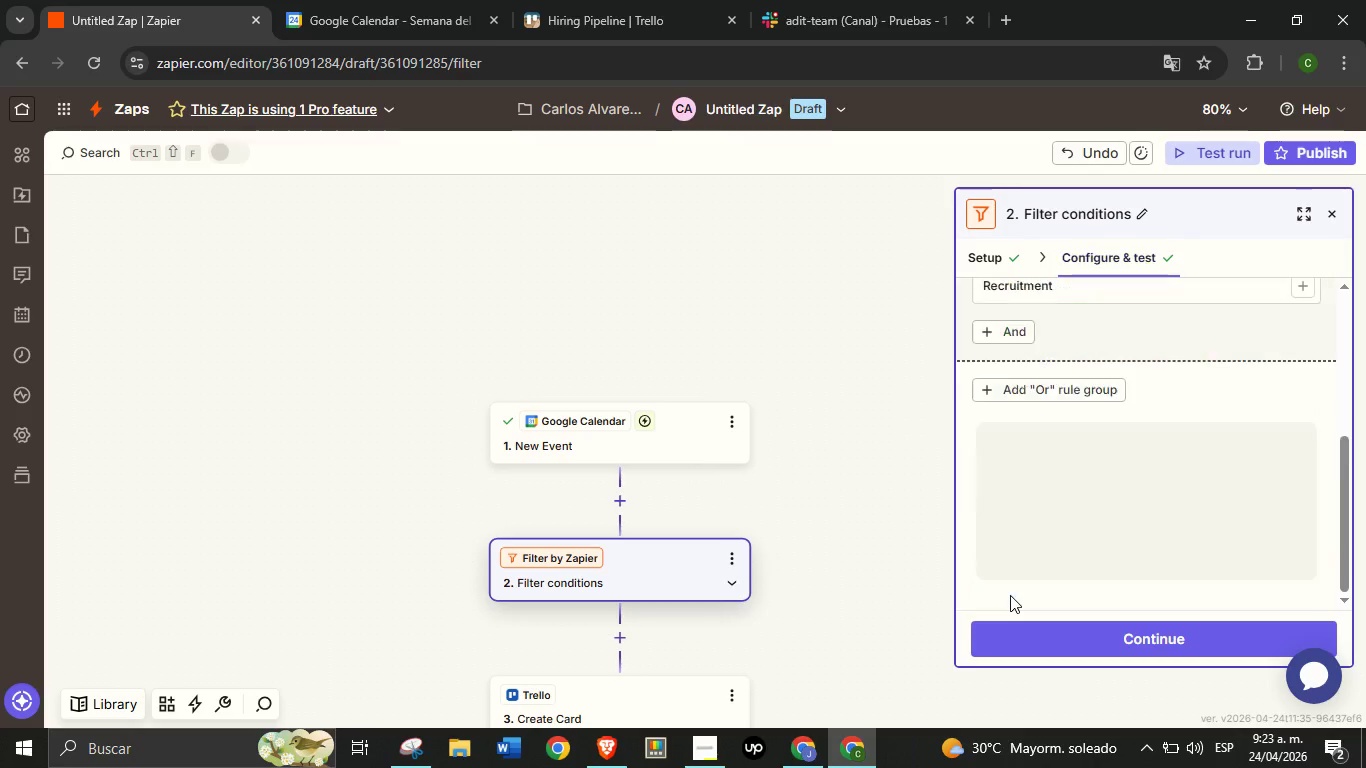 
left_click([1010, 595])
 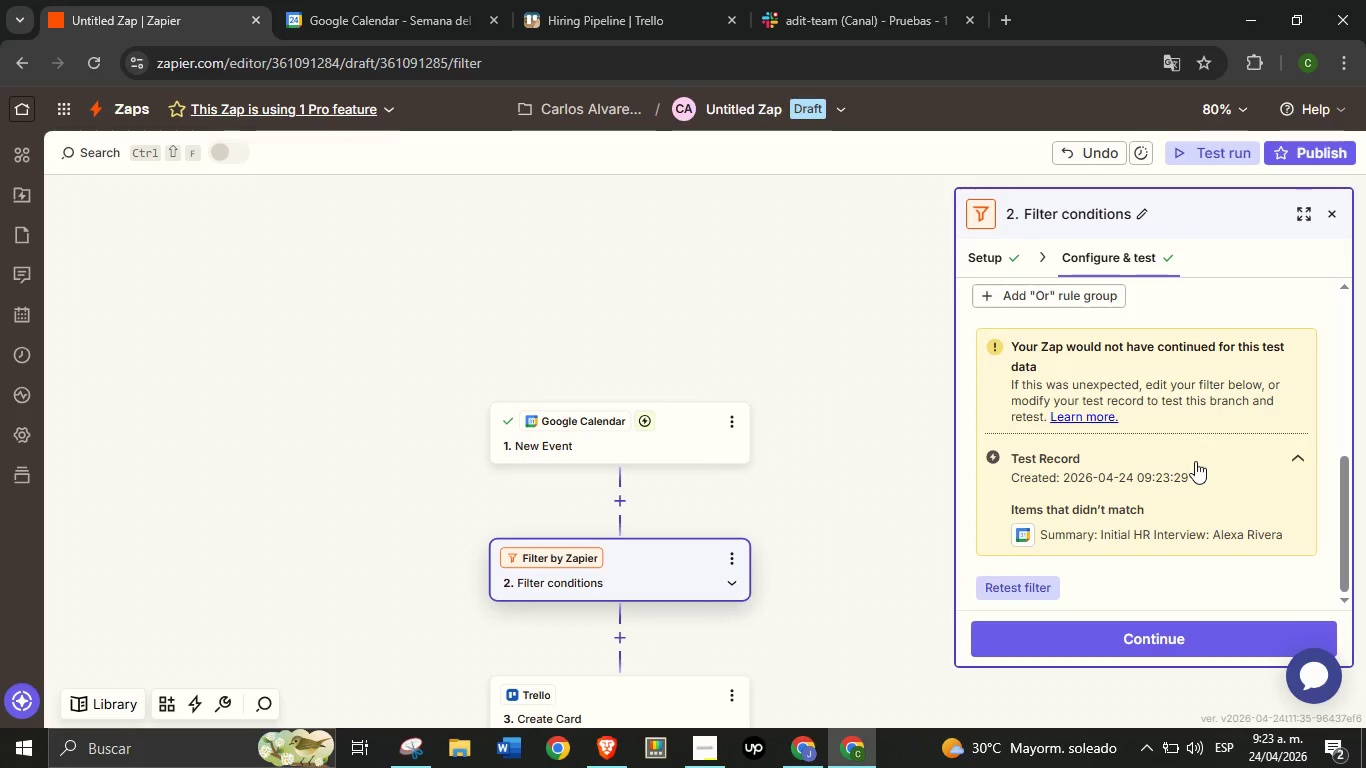 
scroll: coordinate [1193, 461], scroll_direction: down, amount: 3.0
 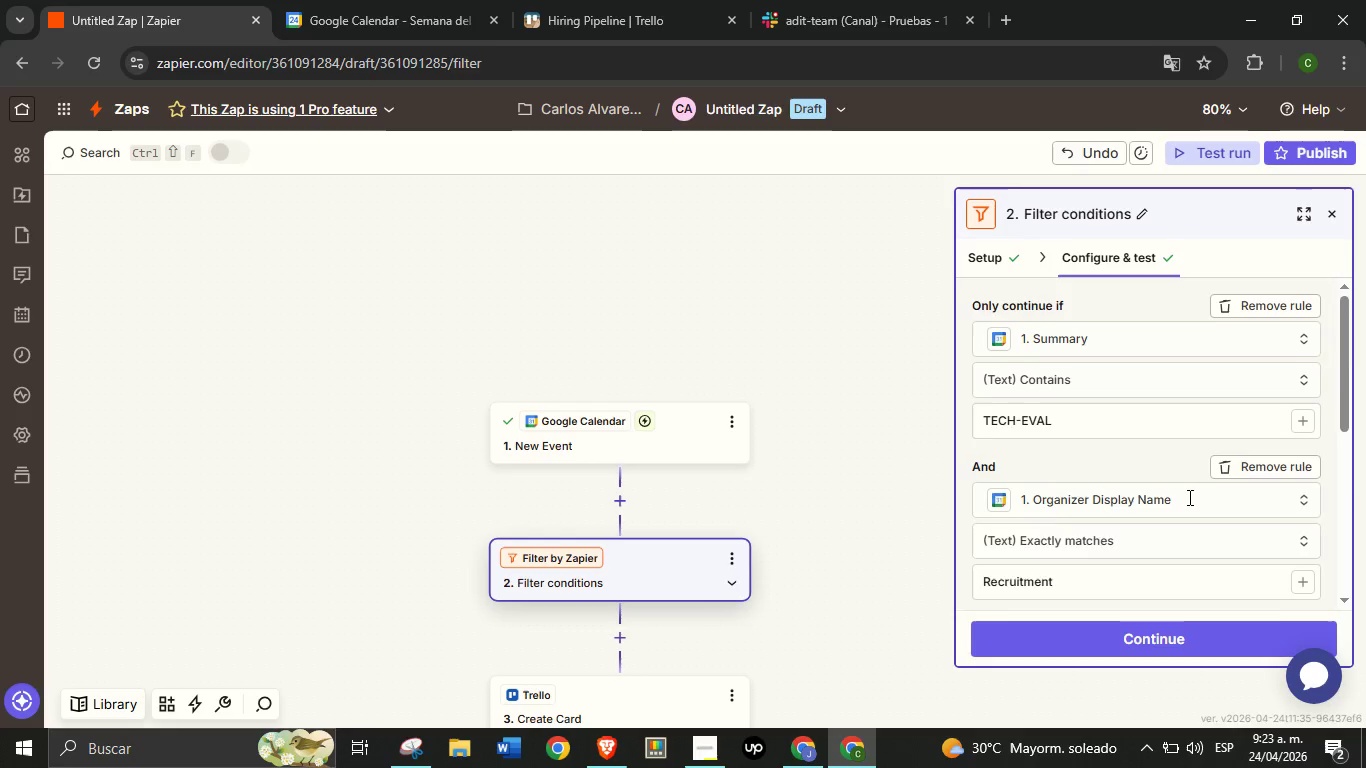 
scroll: coordinate [1188, 497], scroll_direction: none, amount: 0.0
 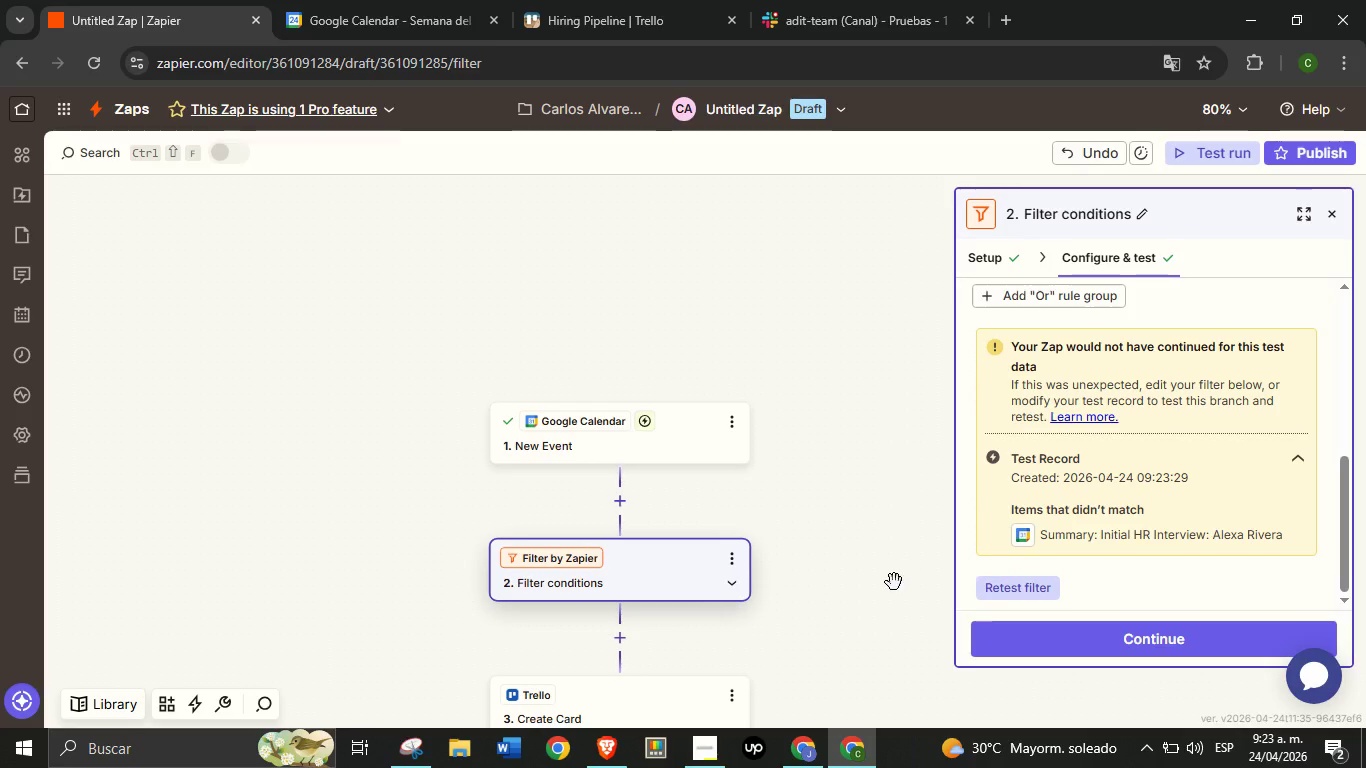 
left_click_drag(start_coordinate=[894, 582], to_coordinate=[890, 393])
 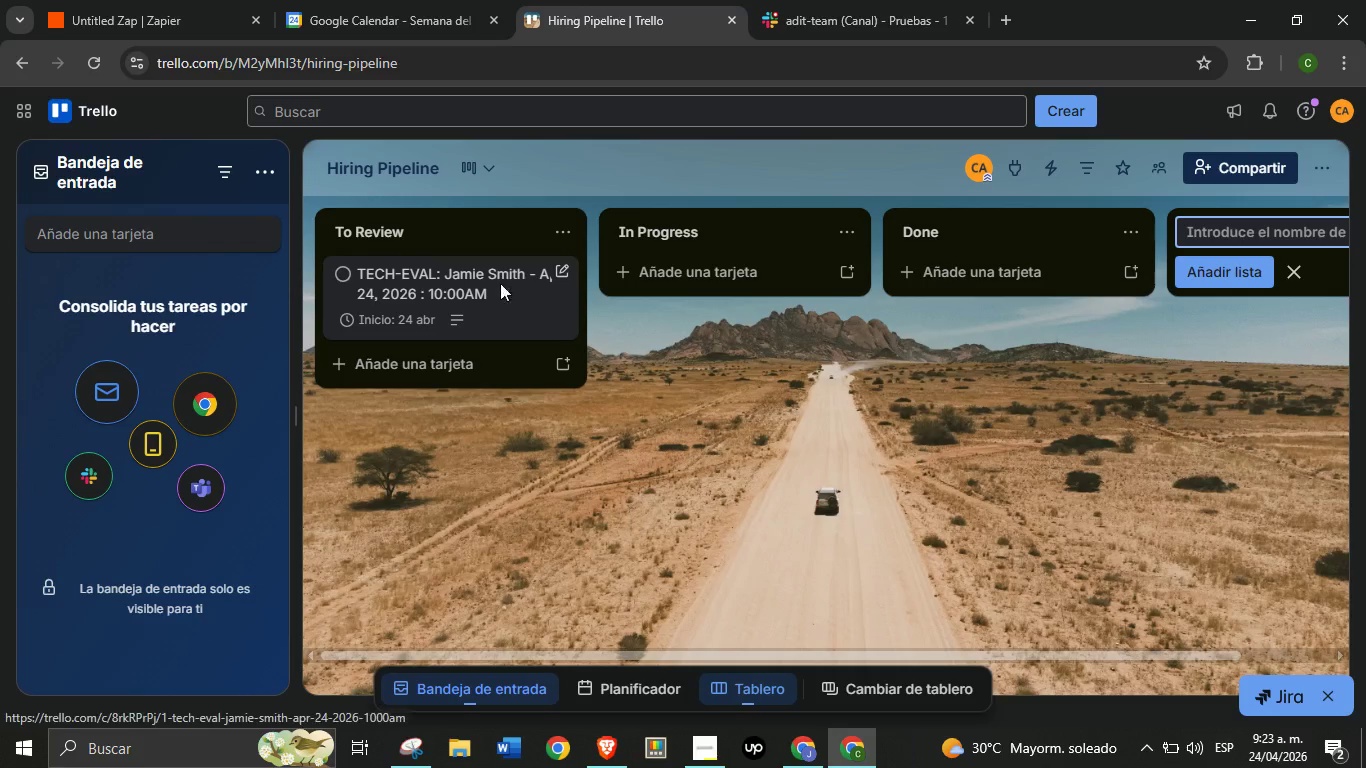 
wait(5.94)
 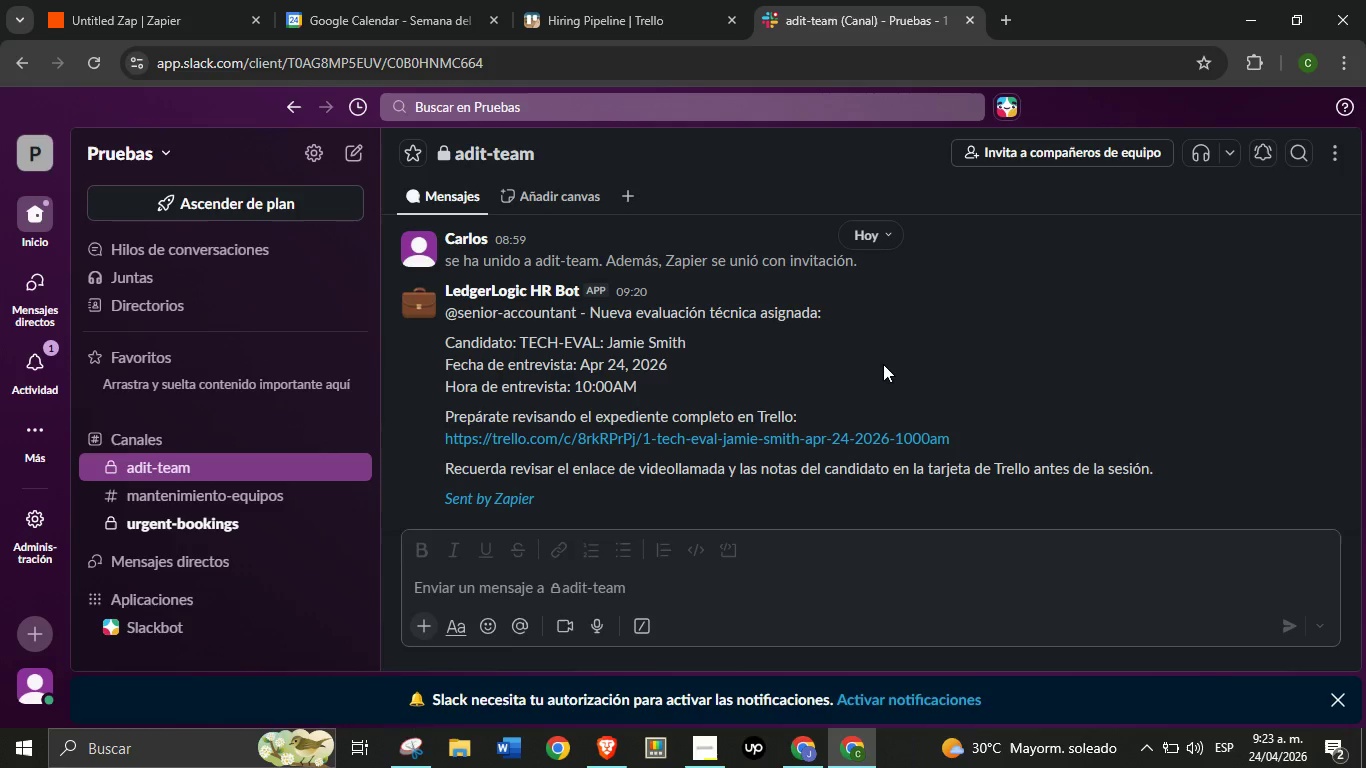 
mouse_move([628, 367])
 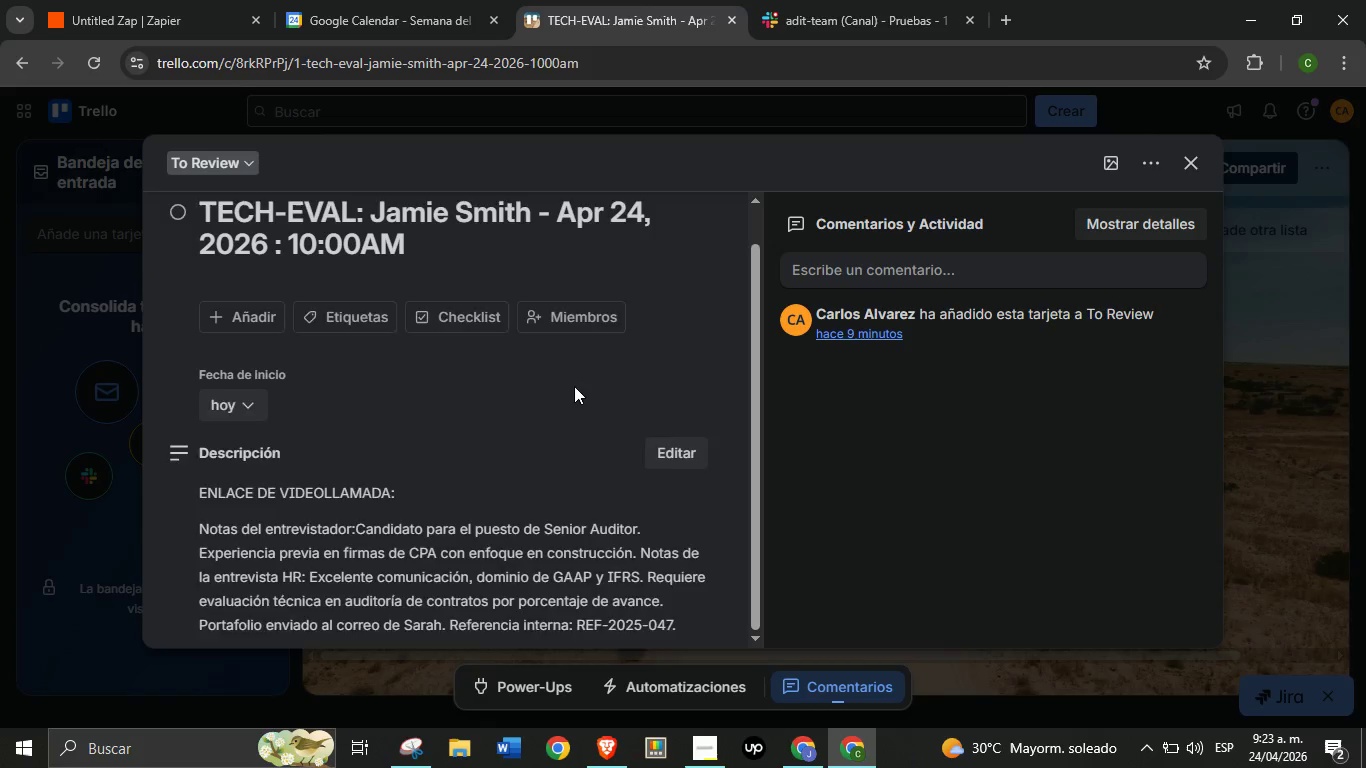 
scroll: coordinate [574, 376], scroll_direction: down, amount: 3.0
 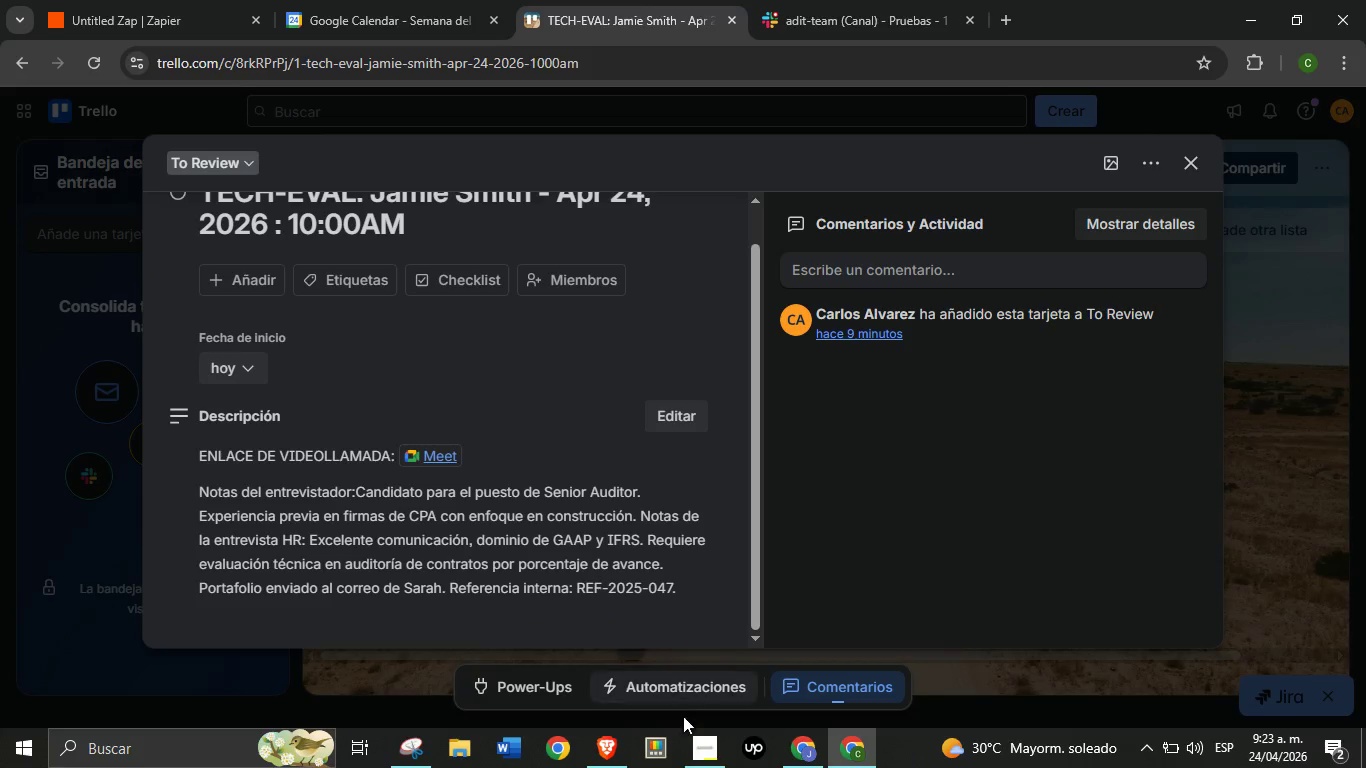 